 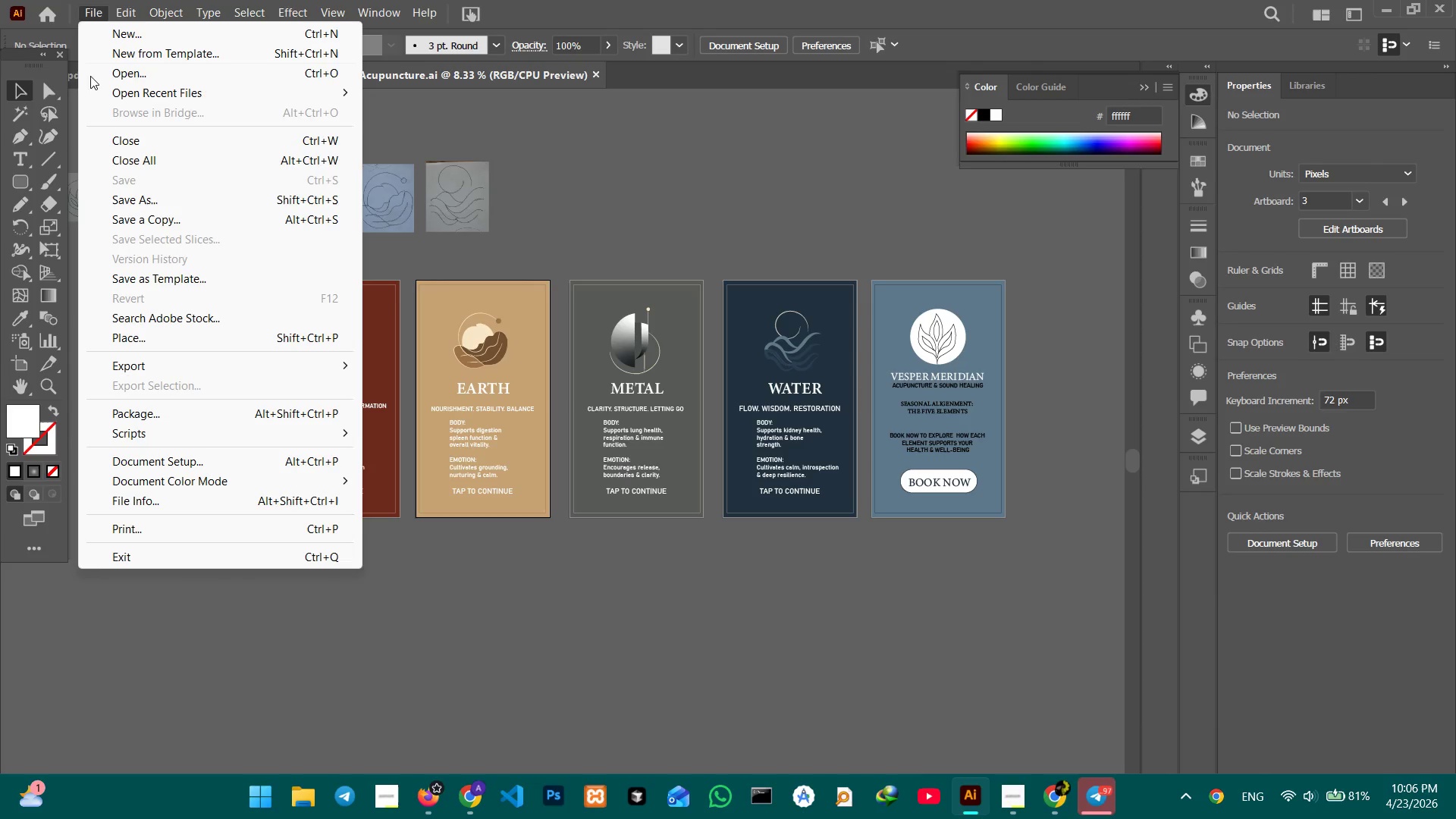 
left_click([171, 199])
 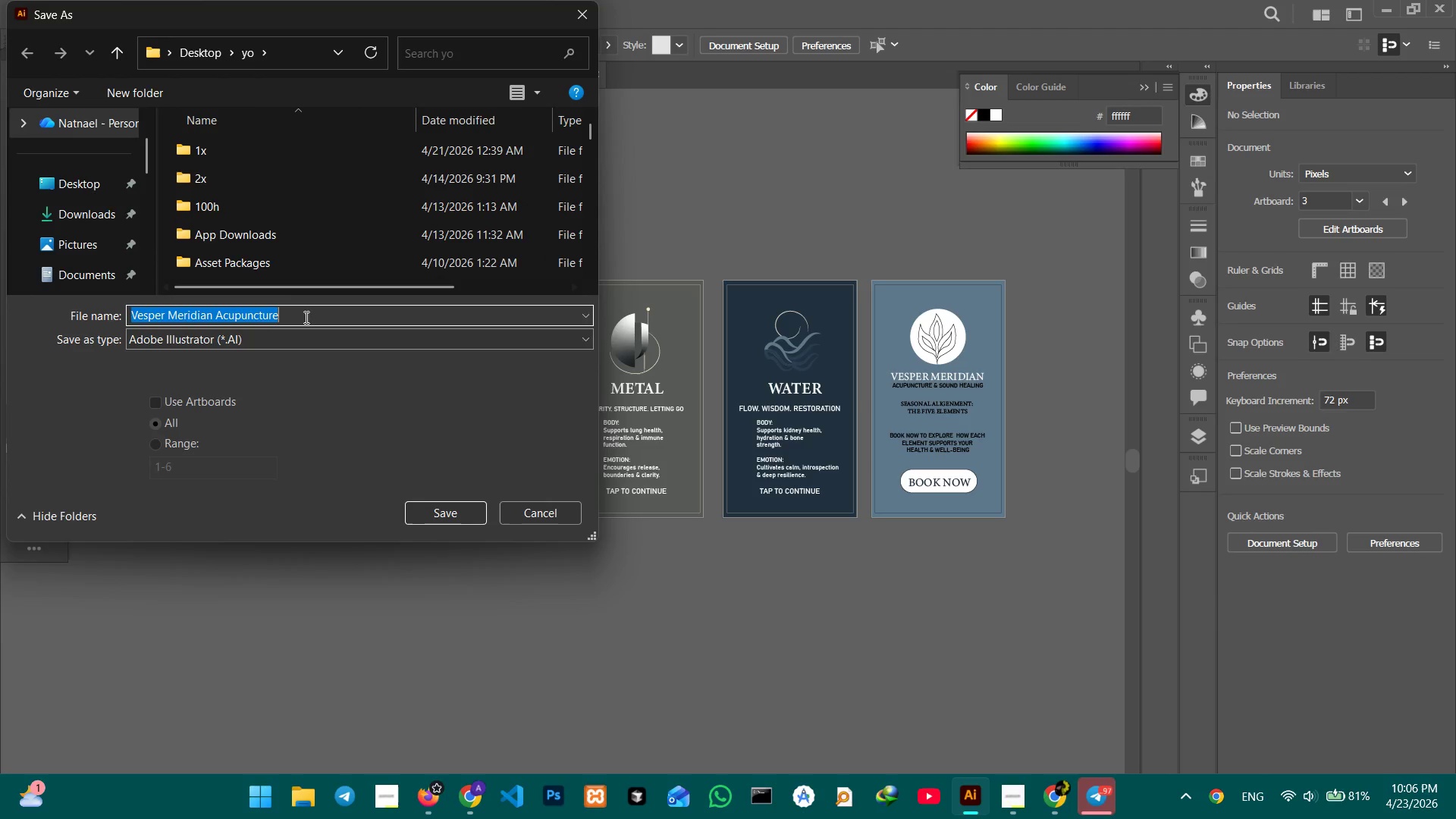 
left_click([301, 337])
 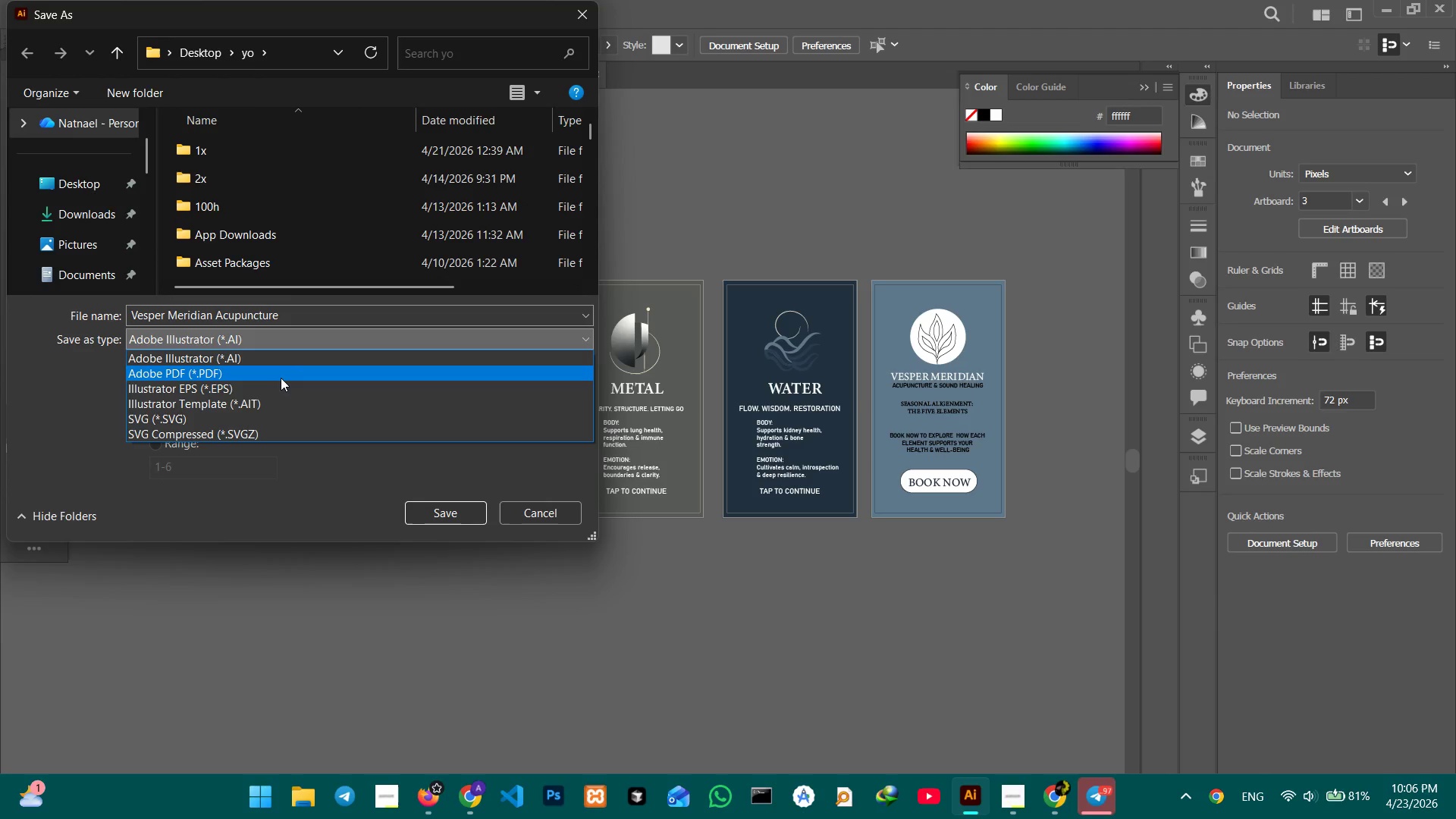 
left_click([281, 375])
 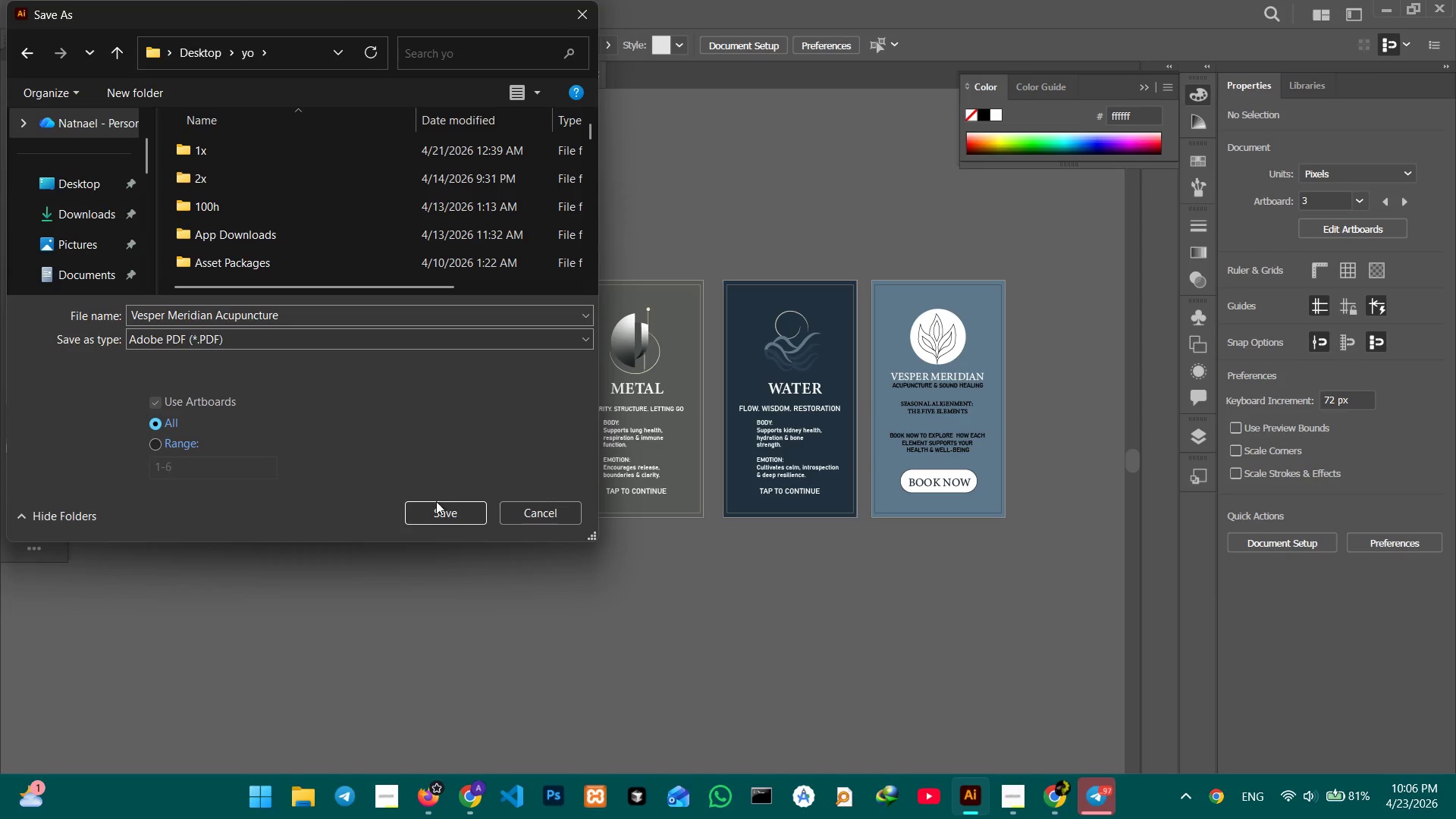 
left_click([438, 507])
 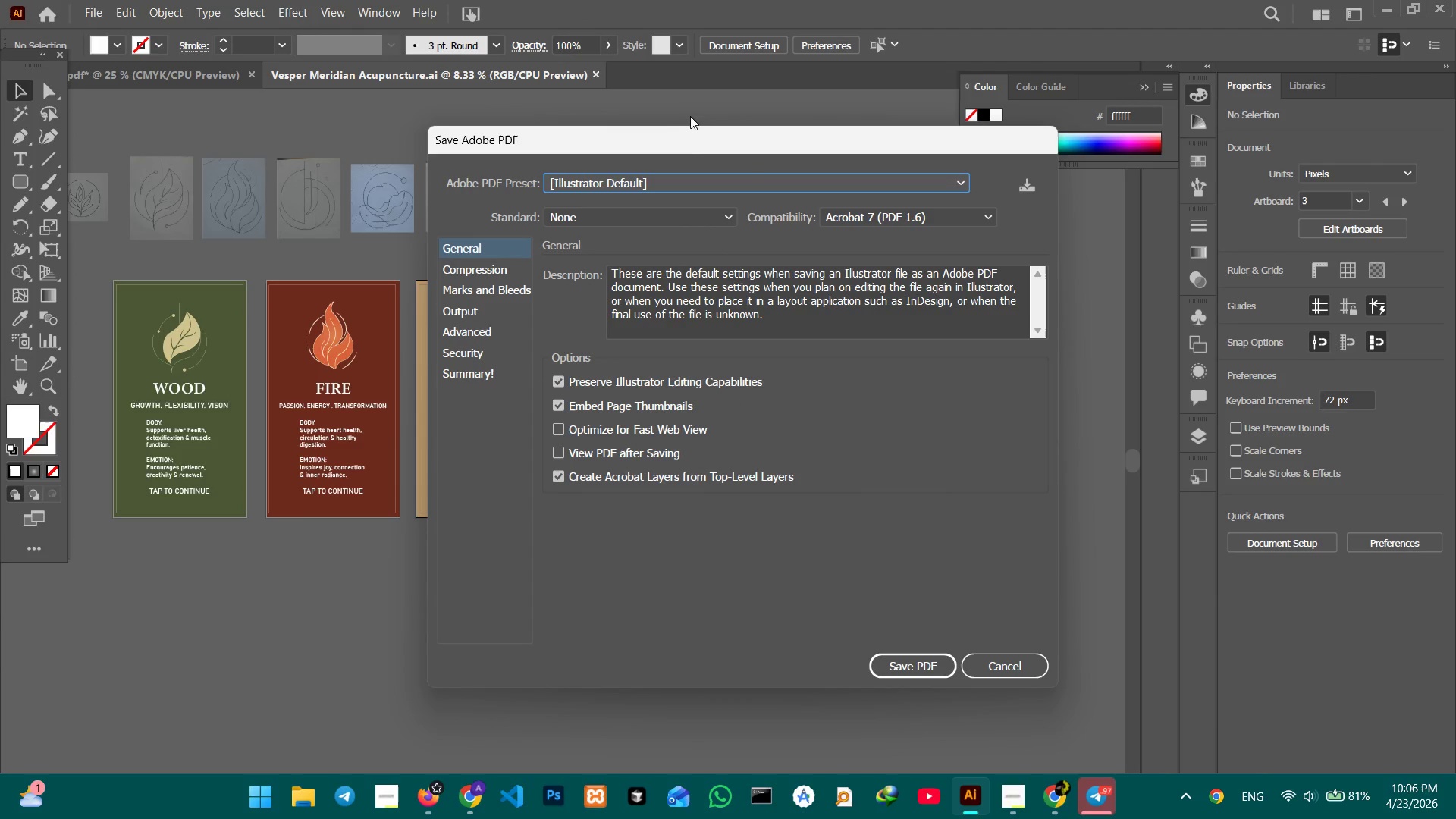 
left_click([689, 177])
 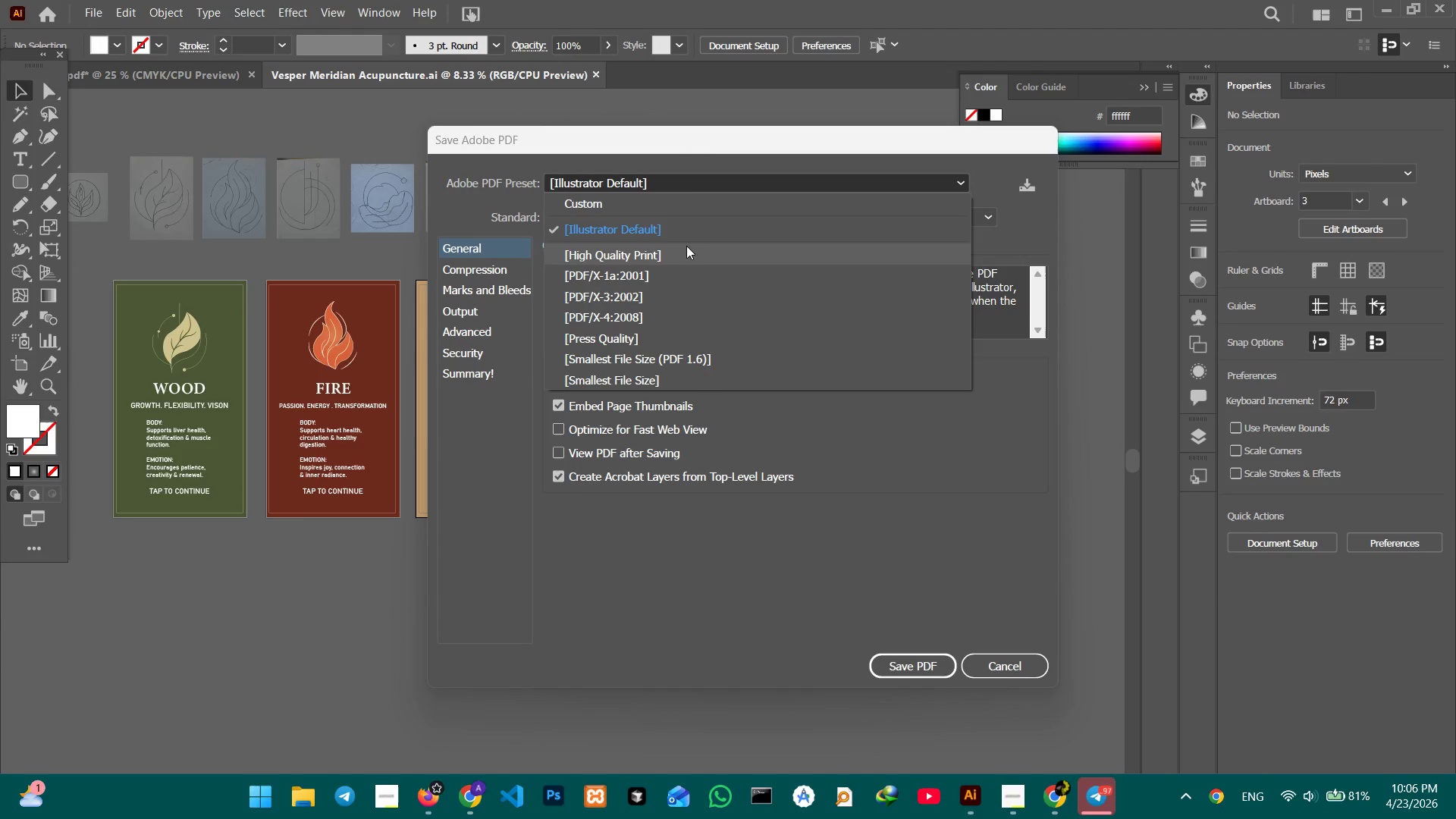 
left_click([686, 249])
 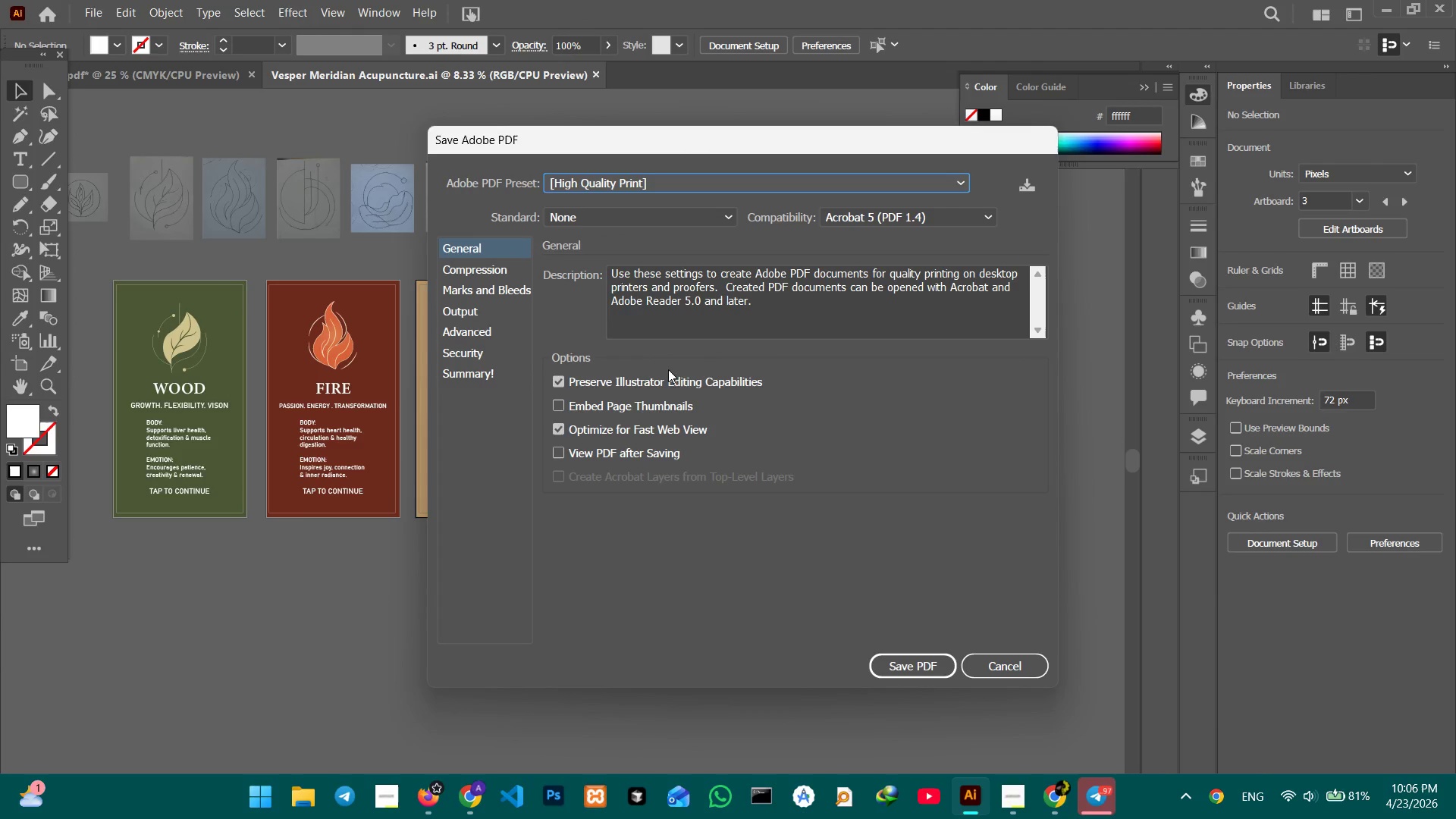 
left_click([662, 376])
 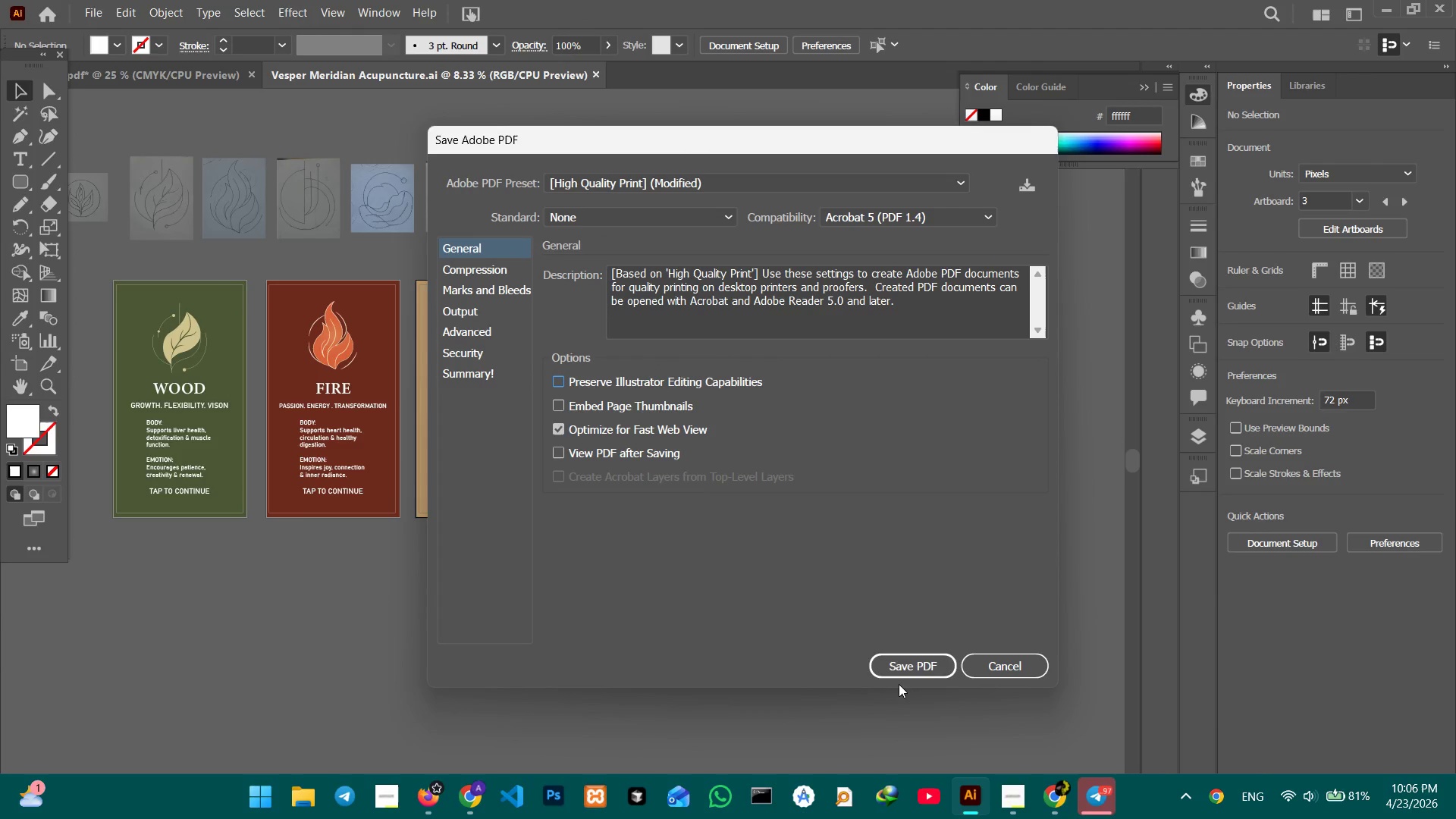 